 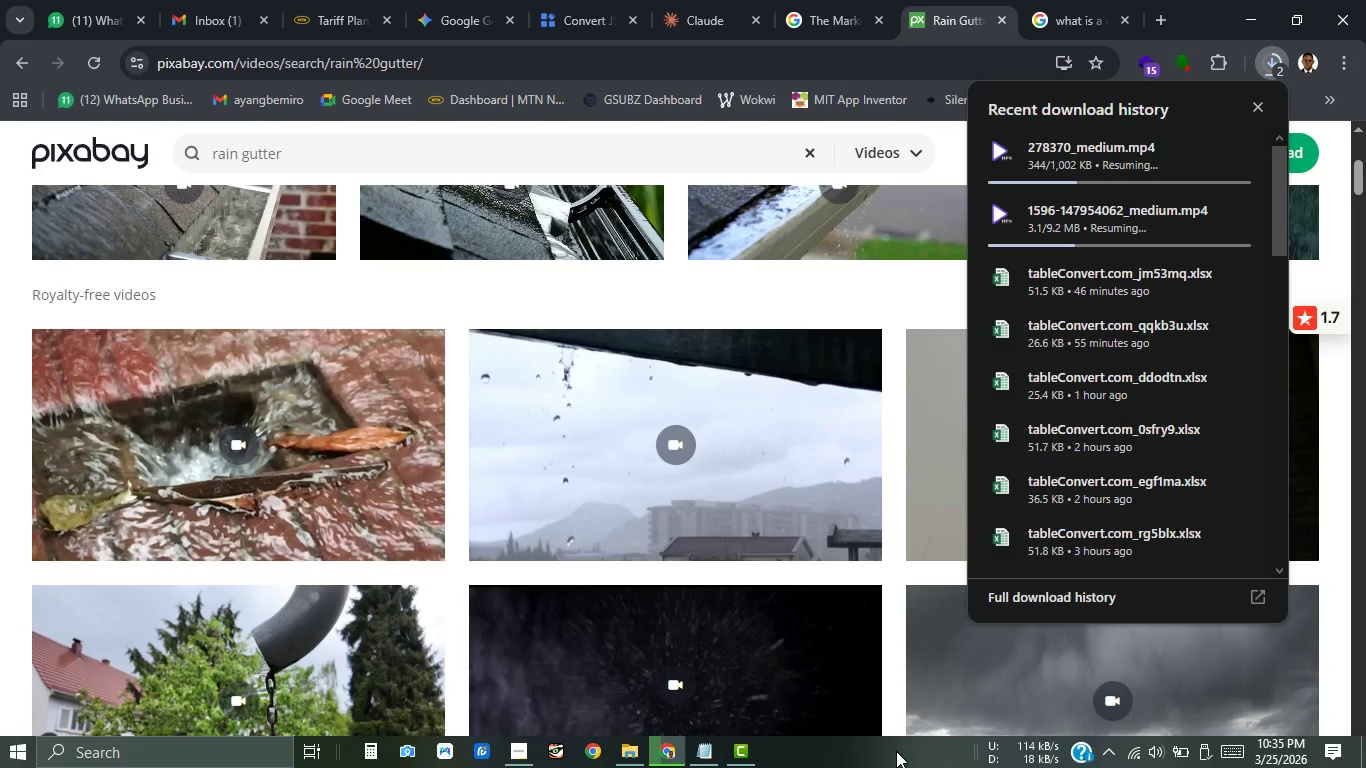 
left_click([1194, 217])
 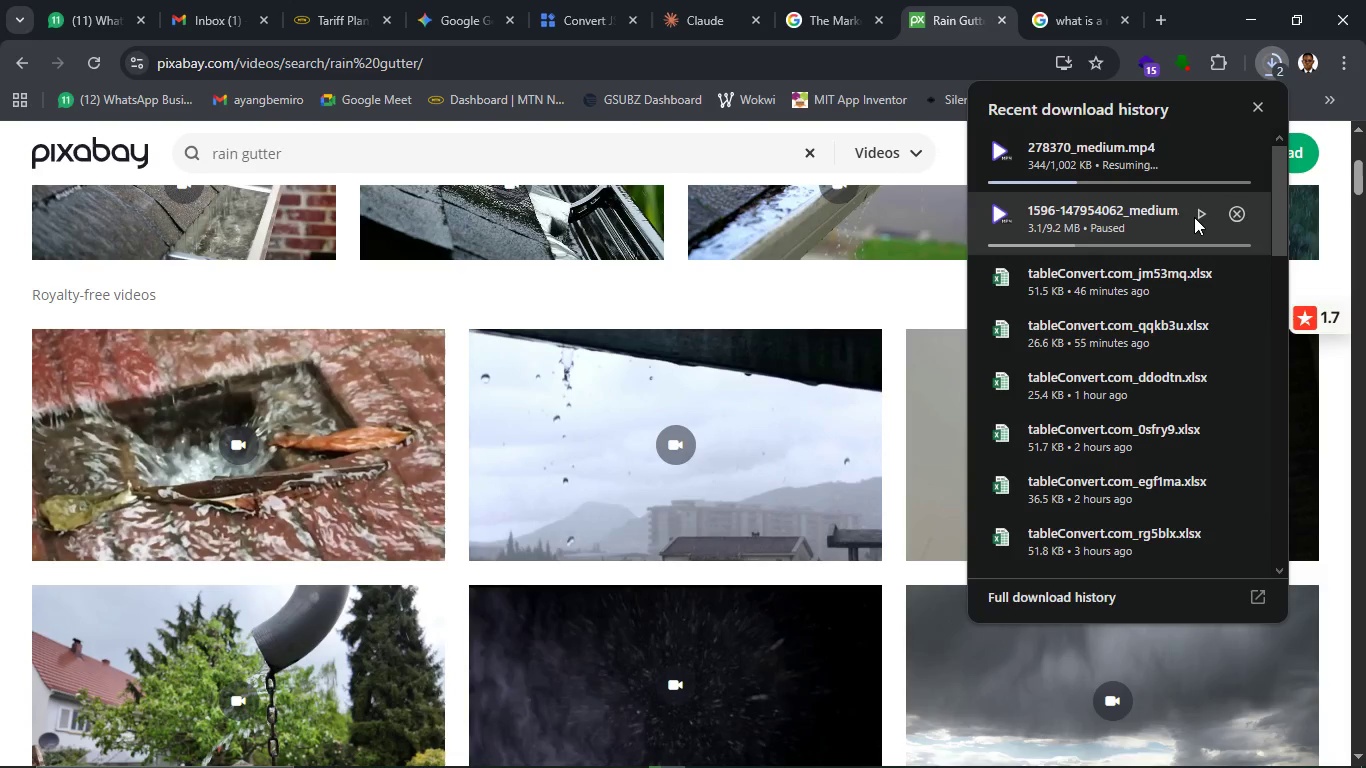 
left_click([1194, 217])
 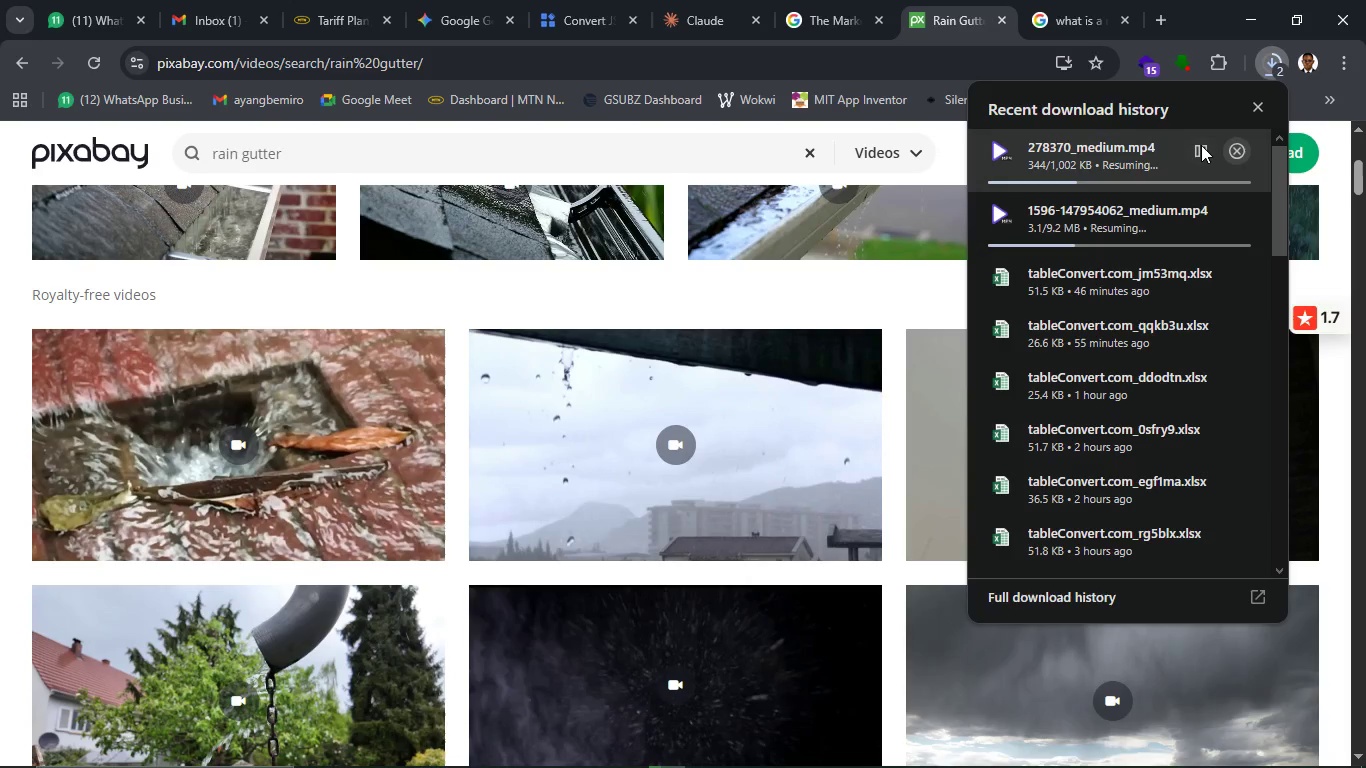 
left_click([1201, 145])
 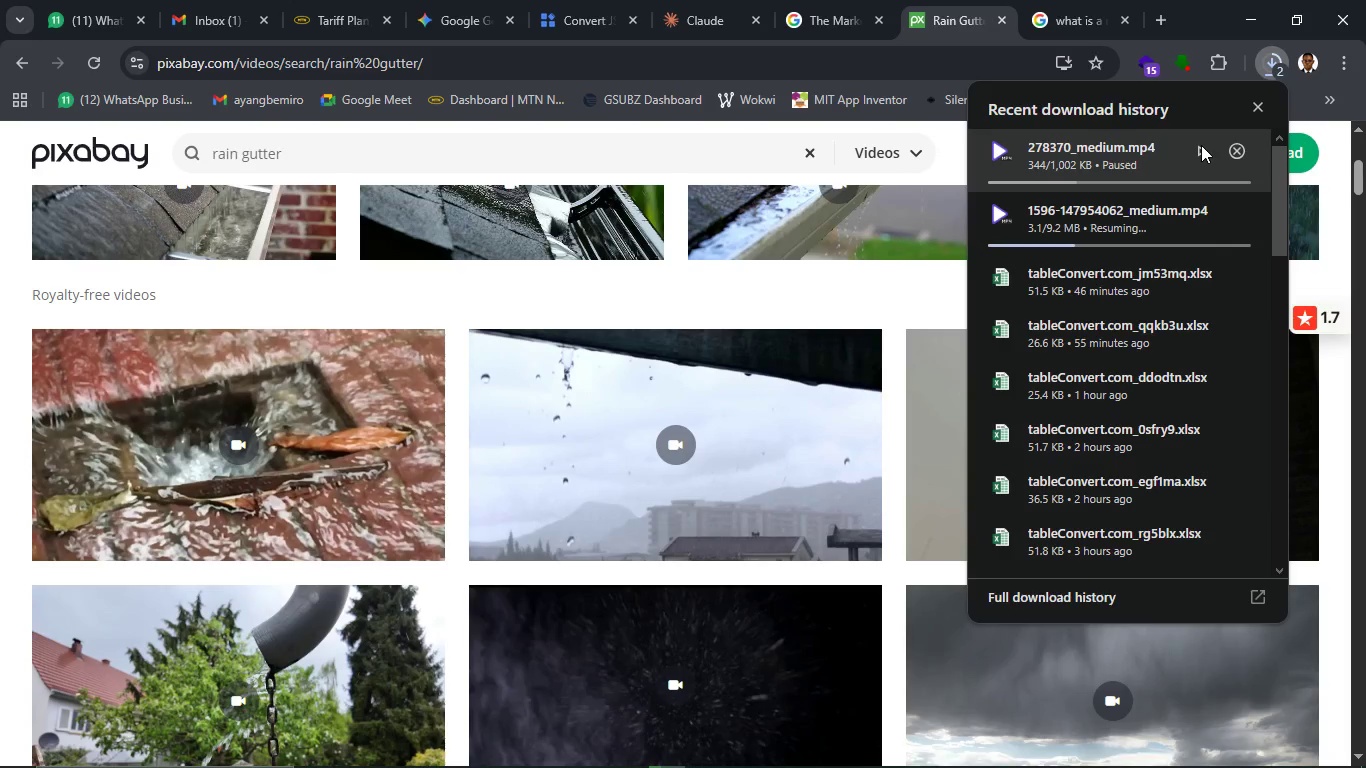 
left_click([1201, 145])
 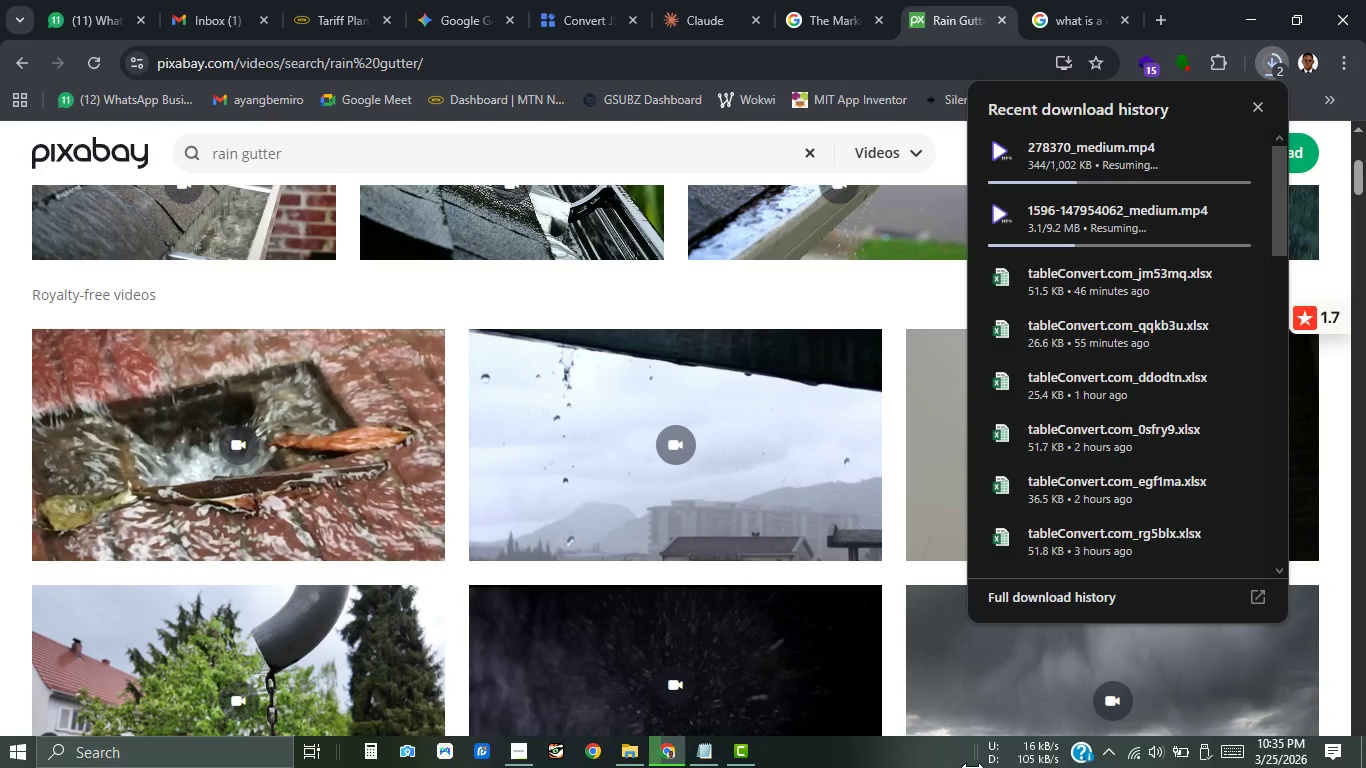 
wait(9.64)
 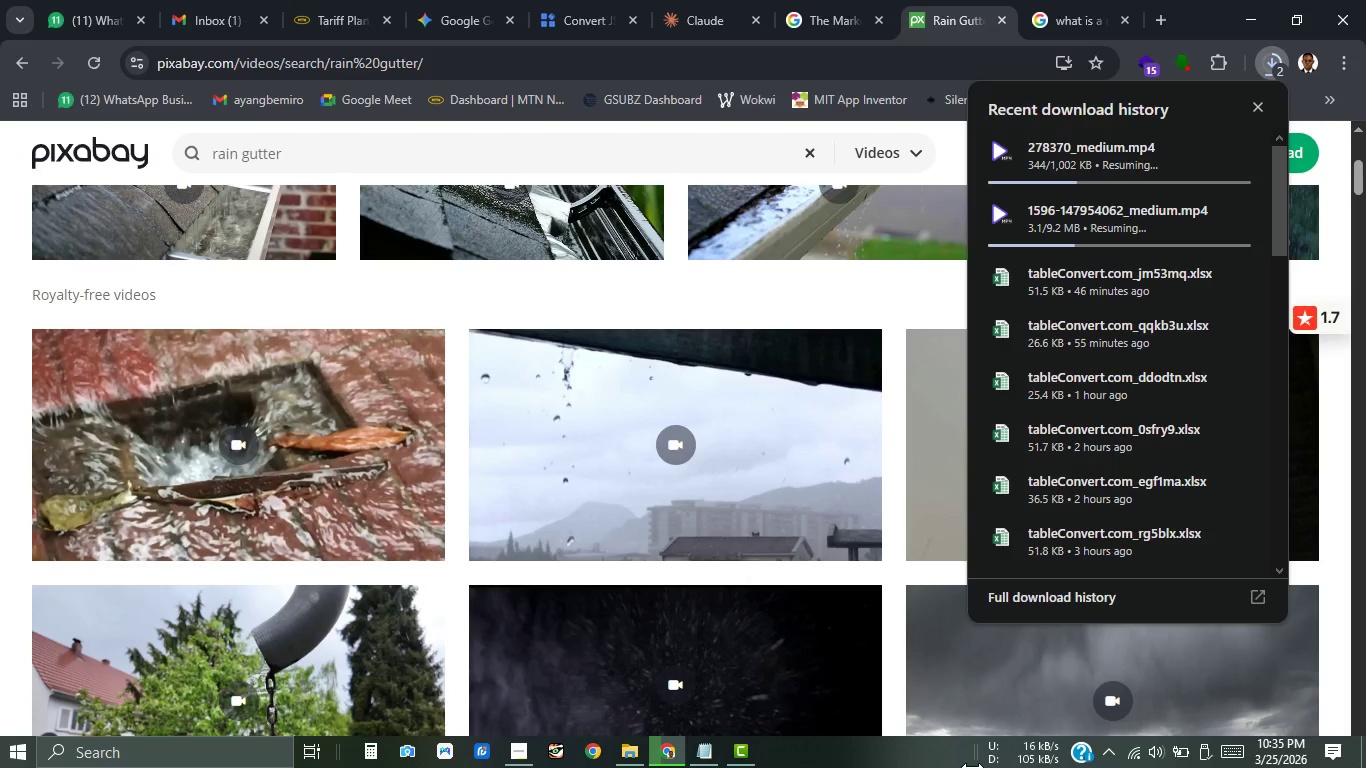 
mouse_move([650, 736])
 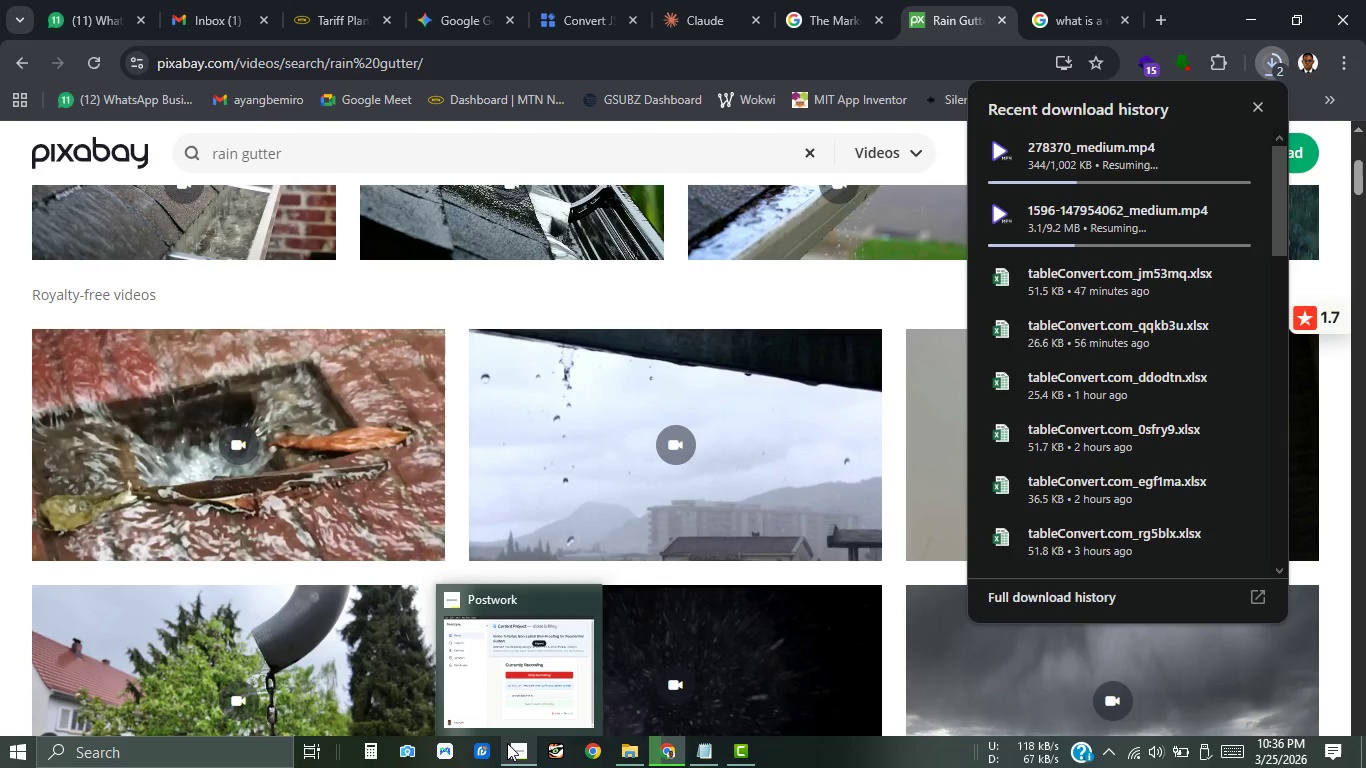 
left_click([507, 743])